 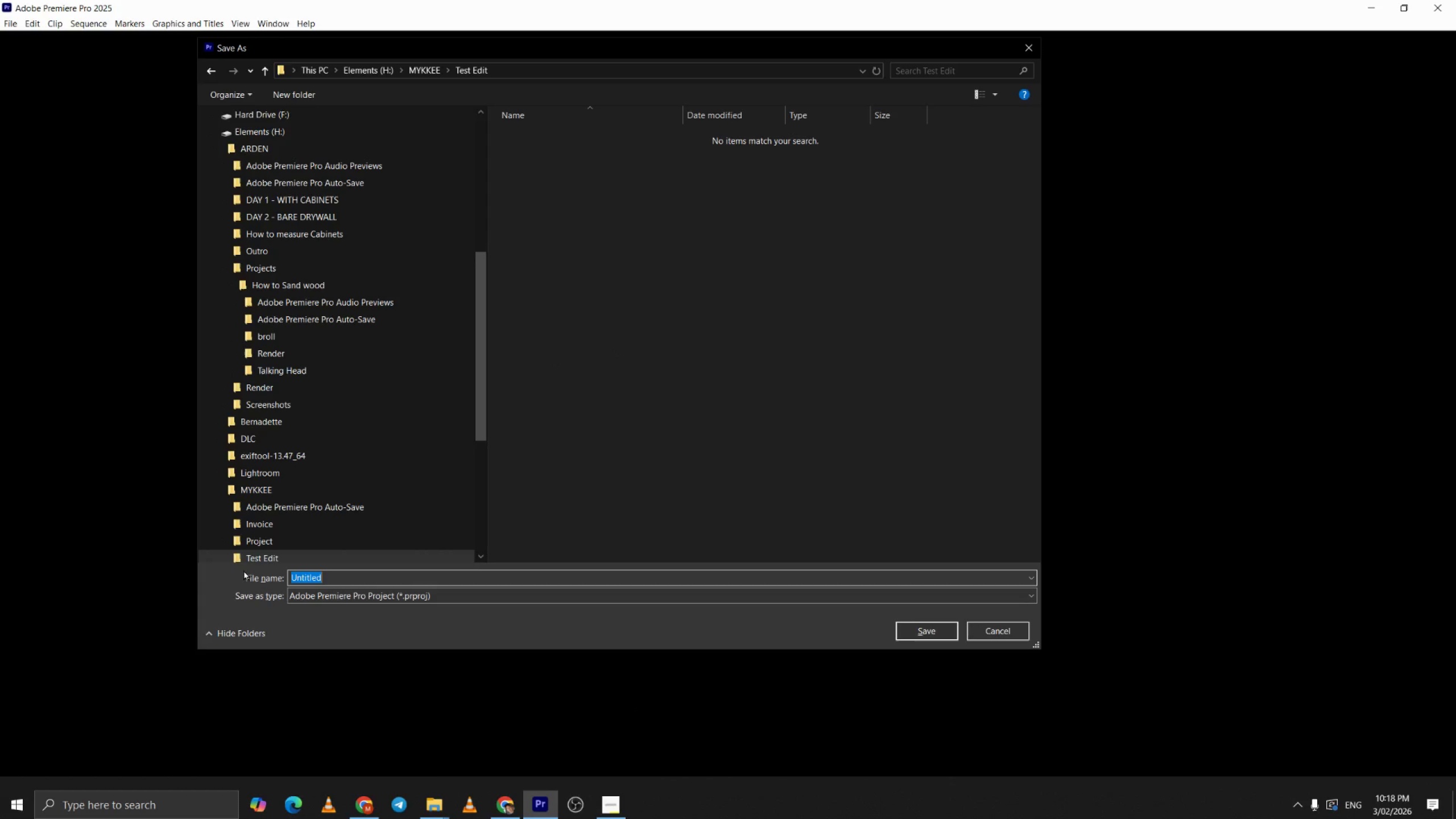 
type(Aero Flo)
 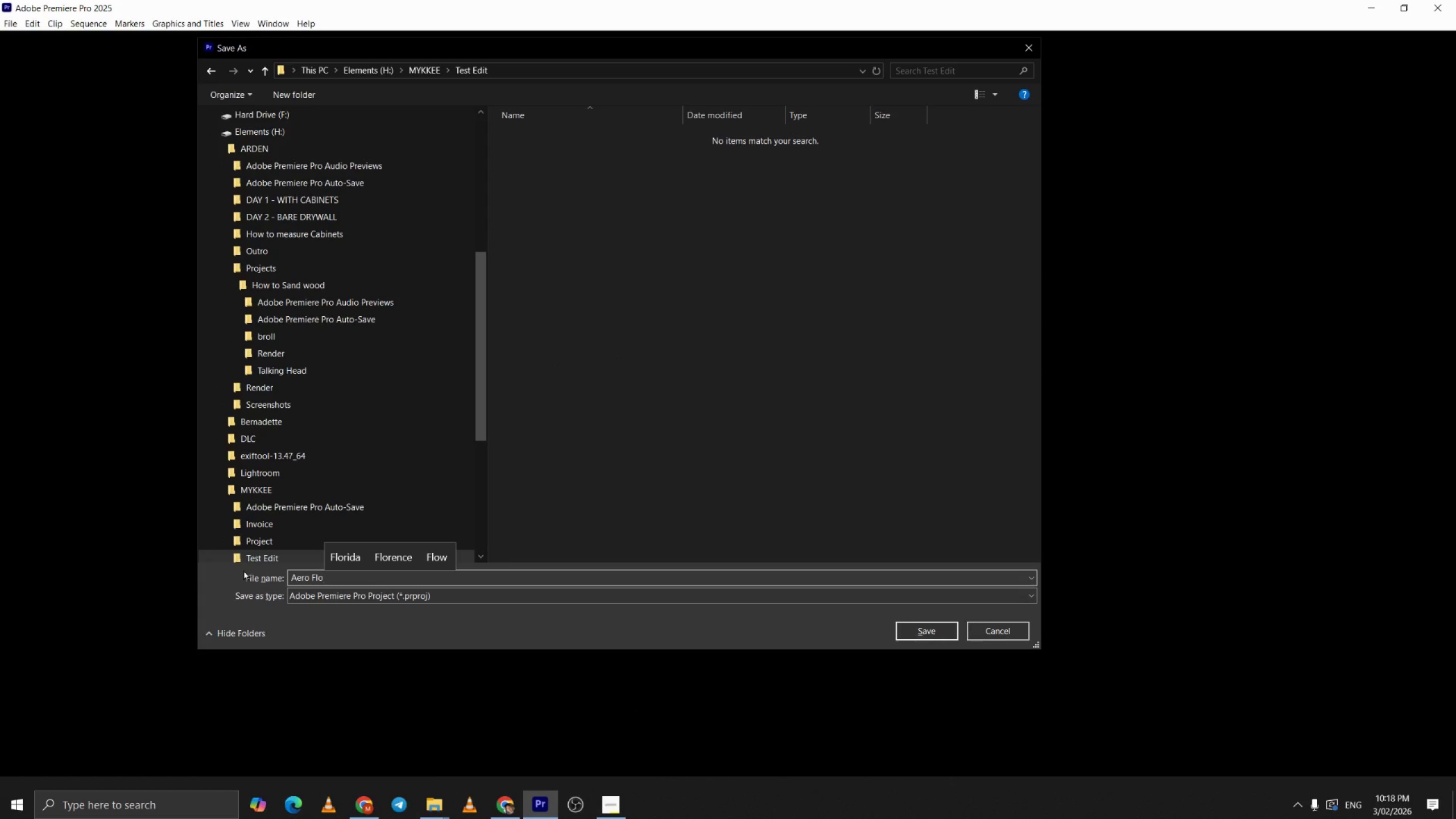 
key(W)
 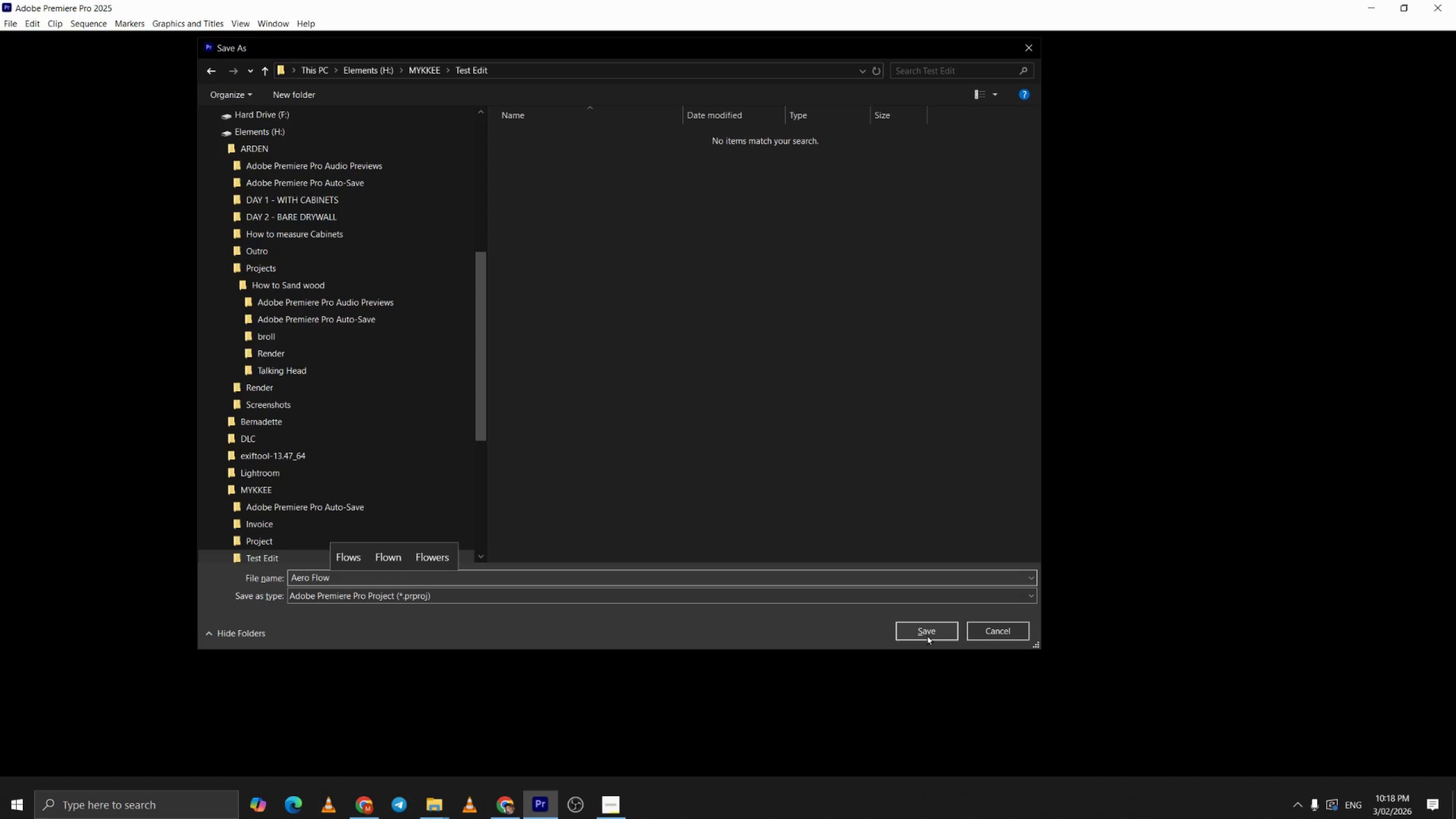 
left_click([926, 635])
 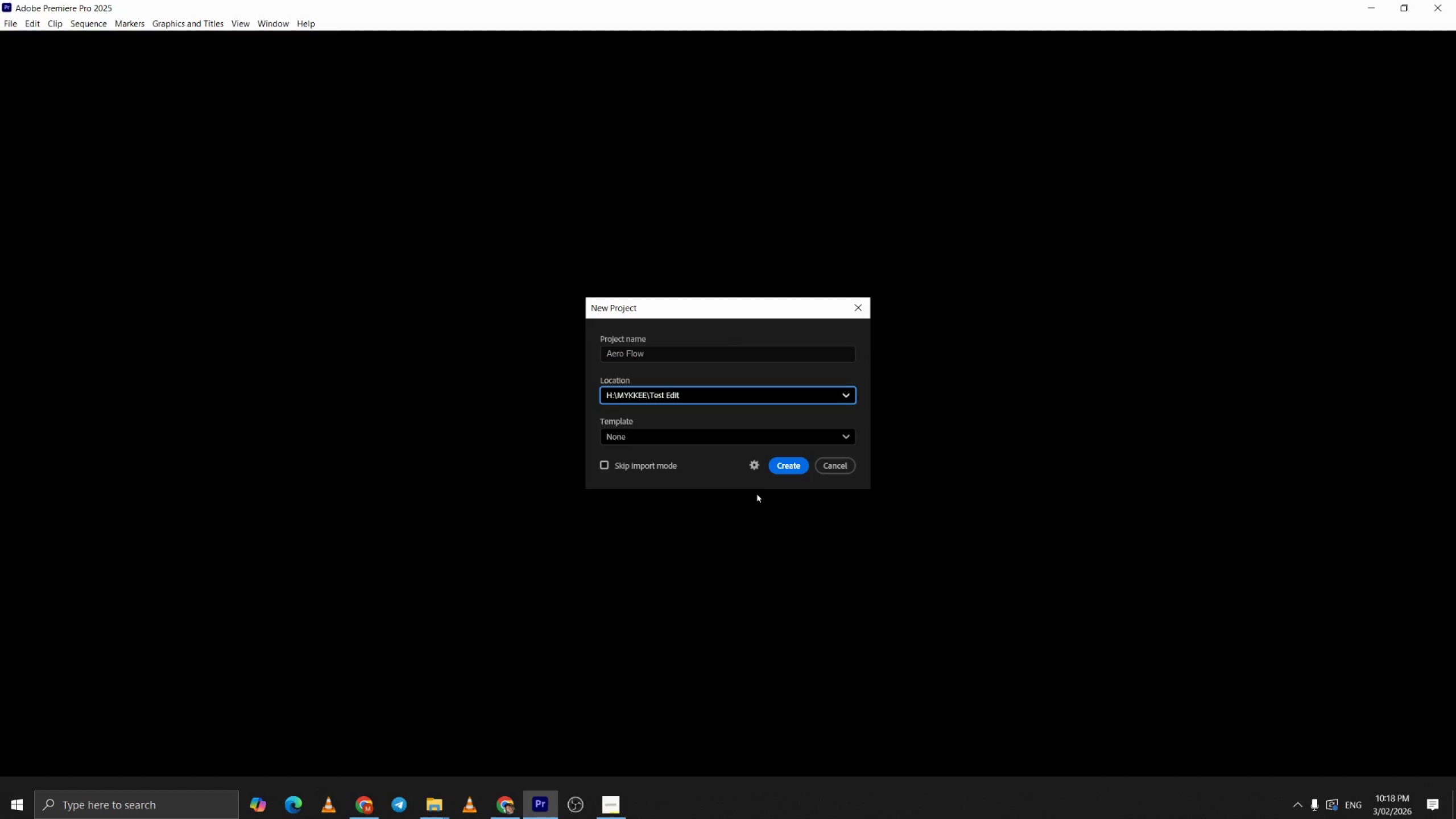 
left_click([784, 466])
 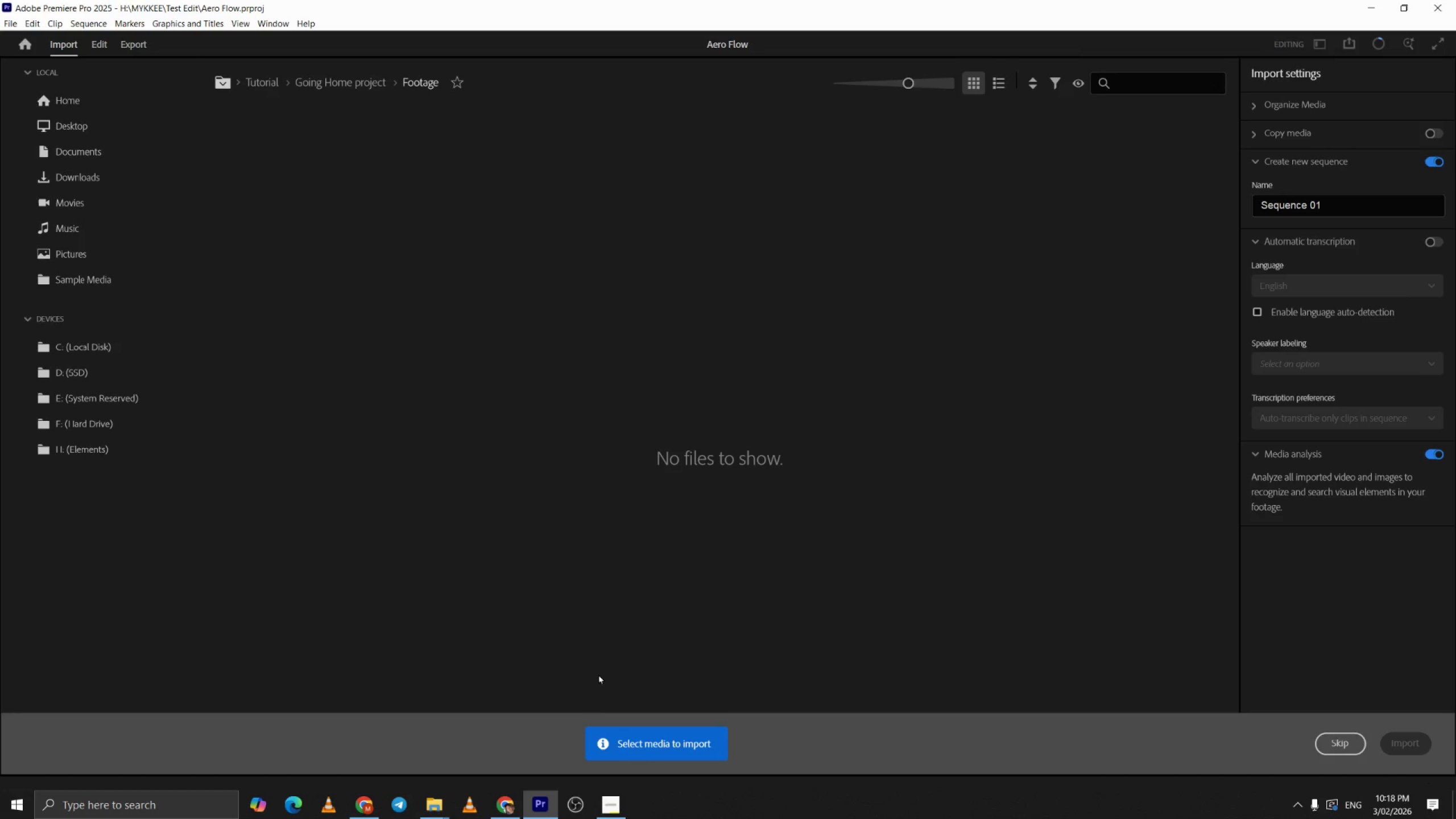 
left_click([605, 813])